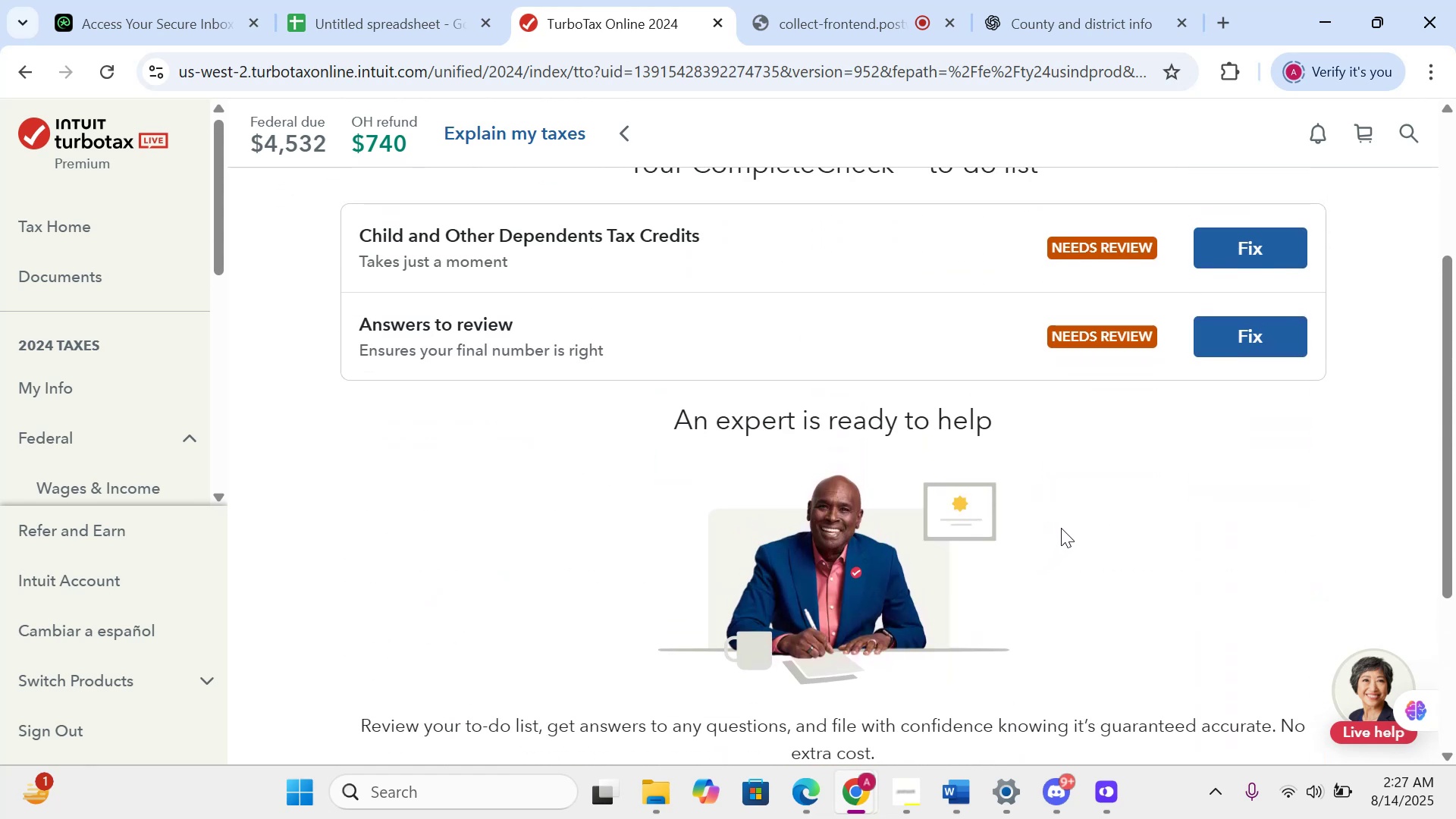 
scroll: coordinate [1061, 513], scroll_direction: down, amount: 6.0
 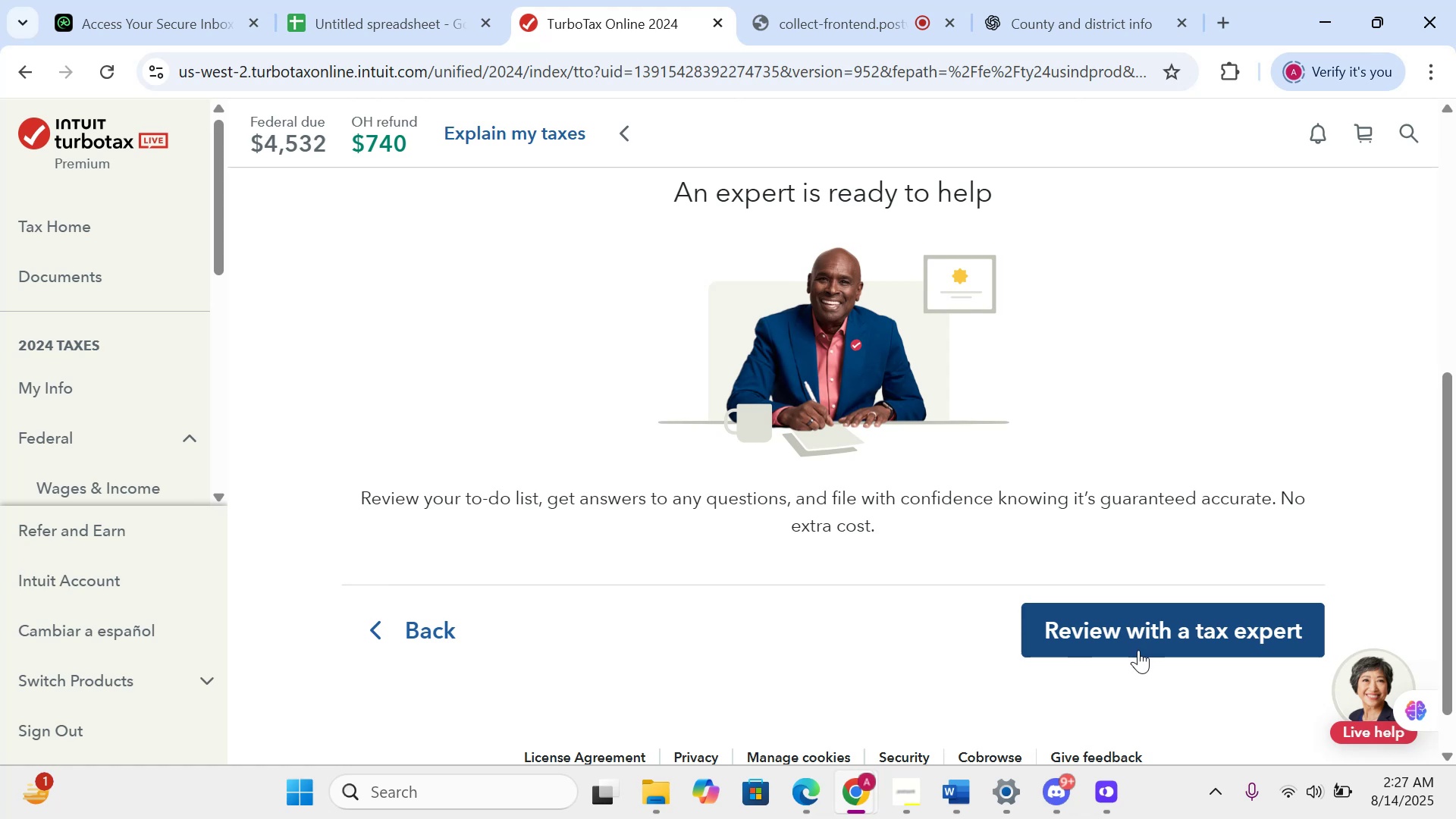 
left_click([1139, 650])
 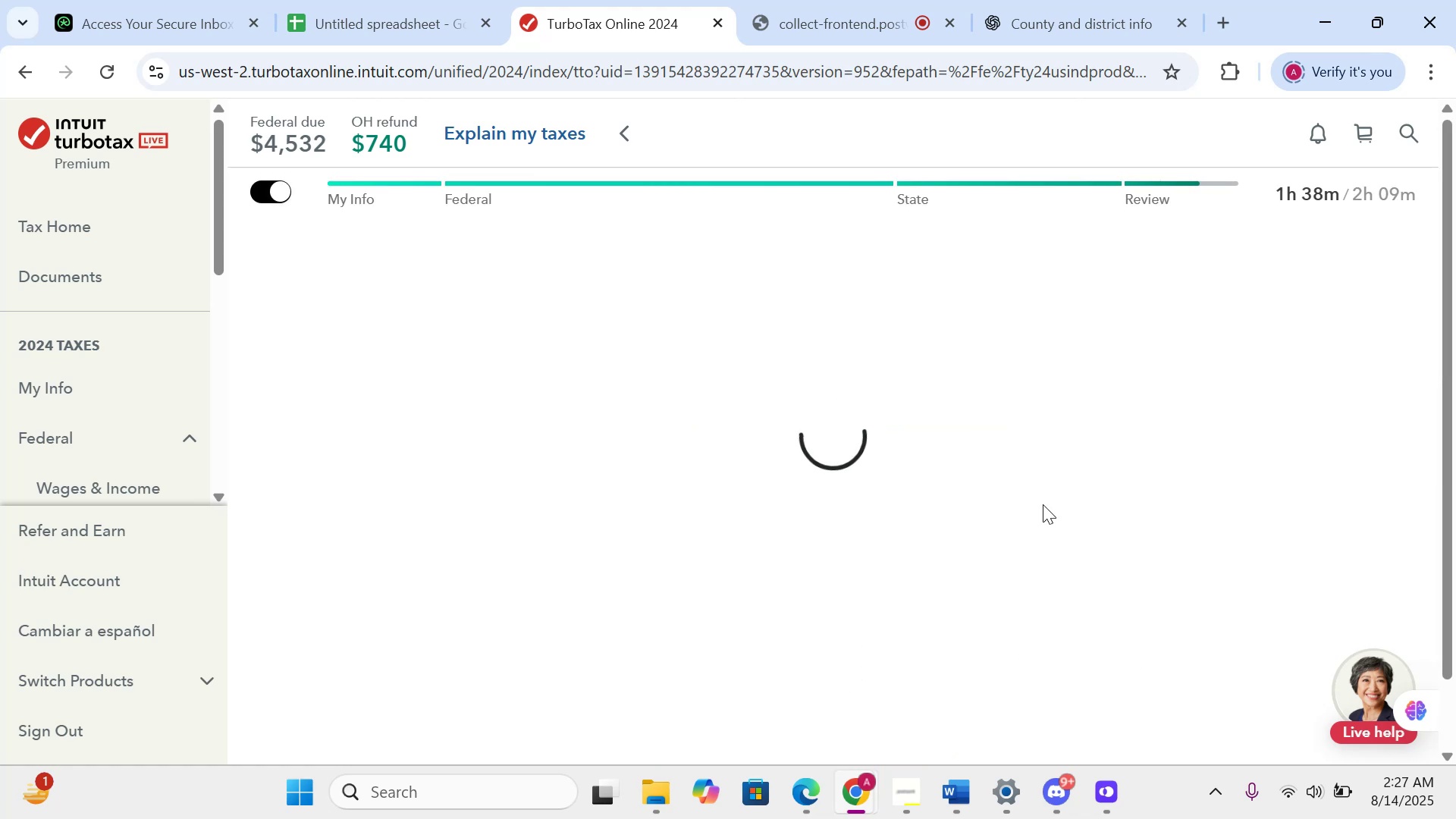 
wait(7.26)
 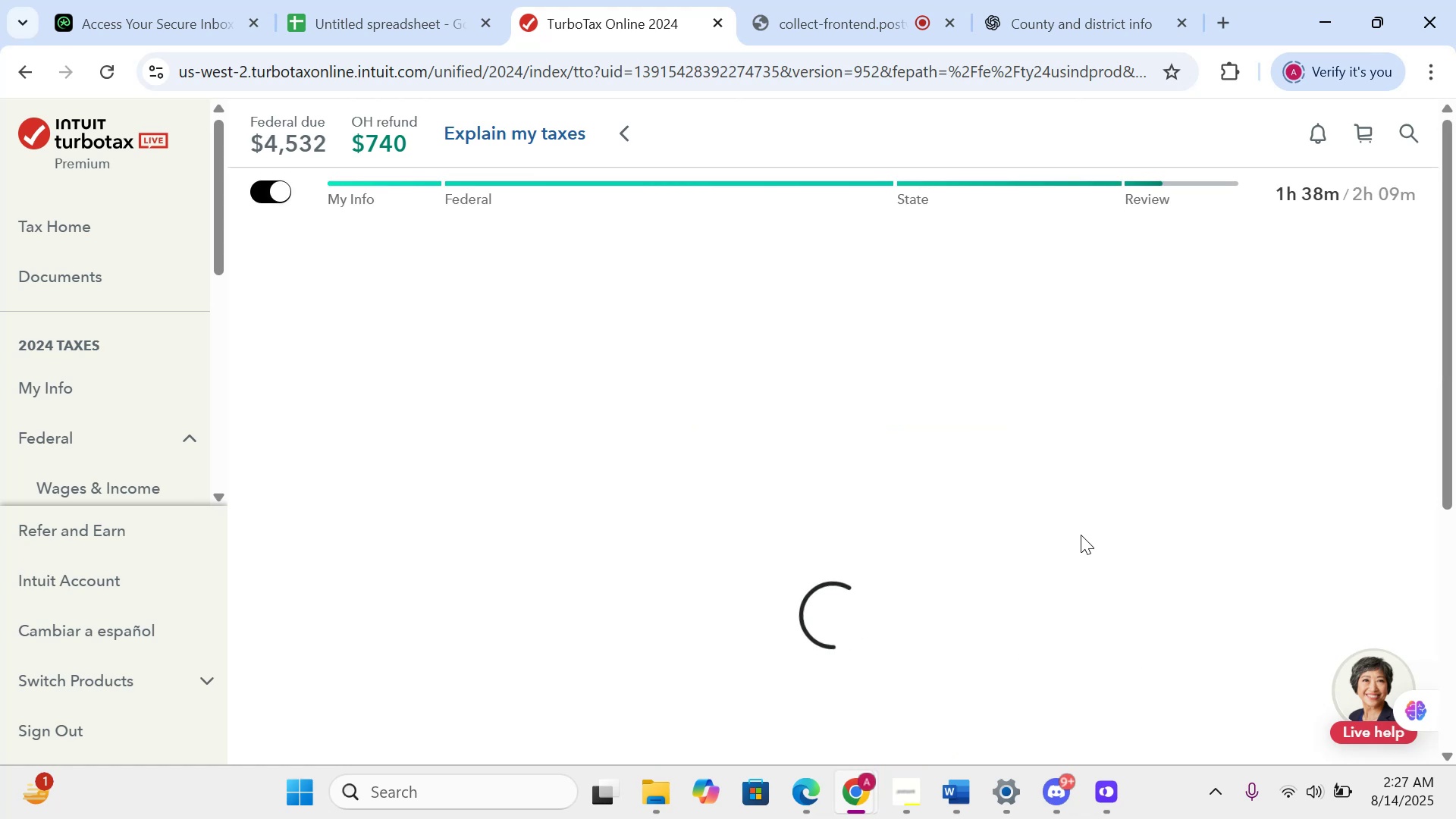 
scroll: coordinate [1025, 493], scroll_direction: down, amount: 4.0
 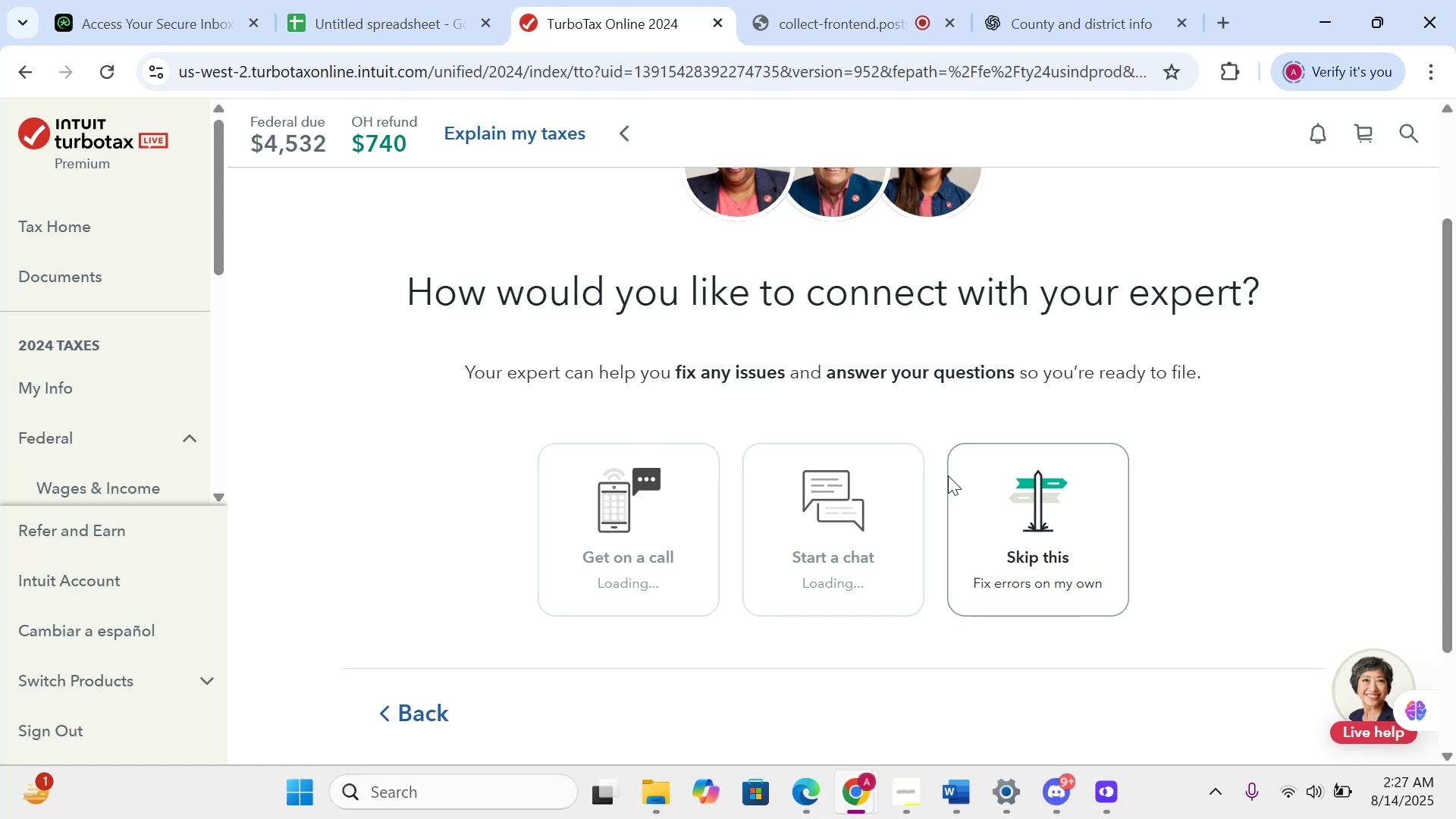 
left_click([1028, 531])
 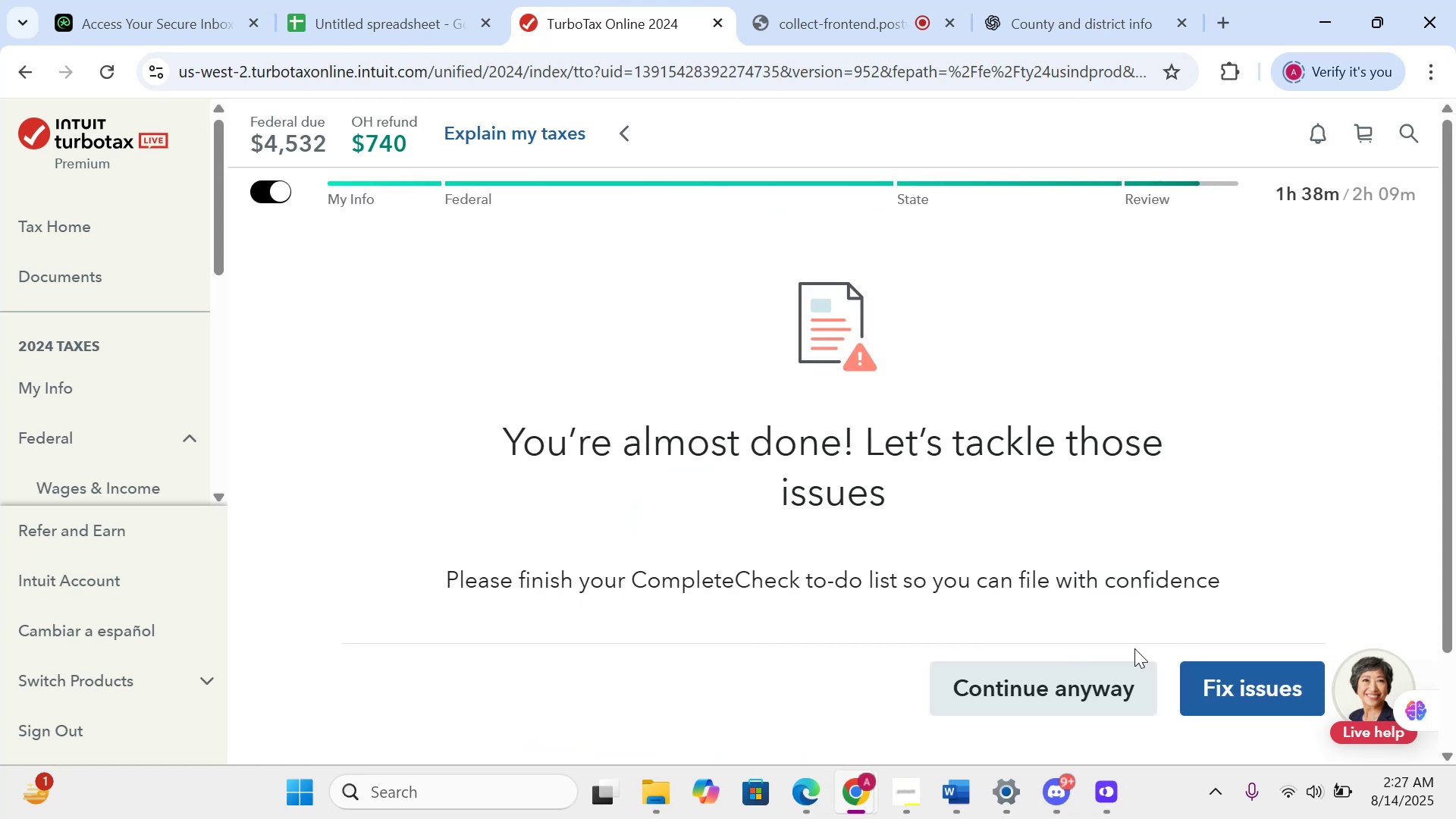 
wait(7.92)
 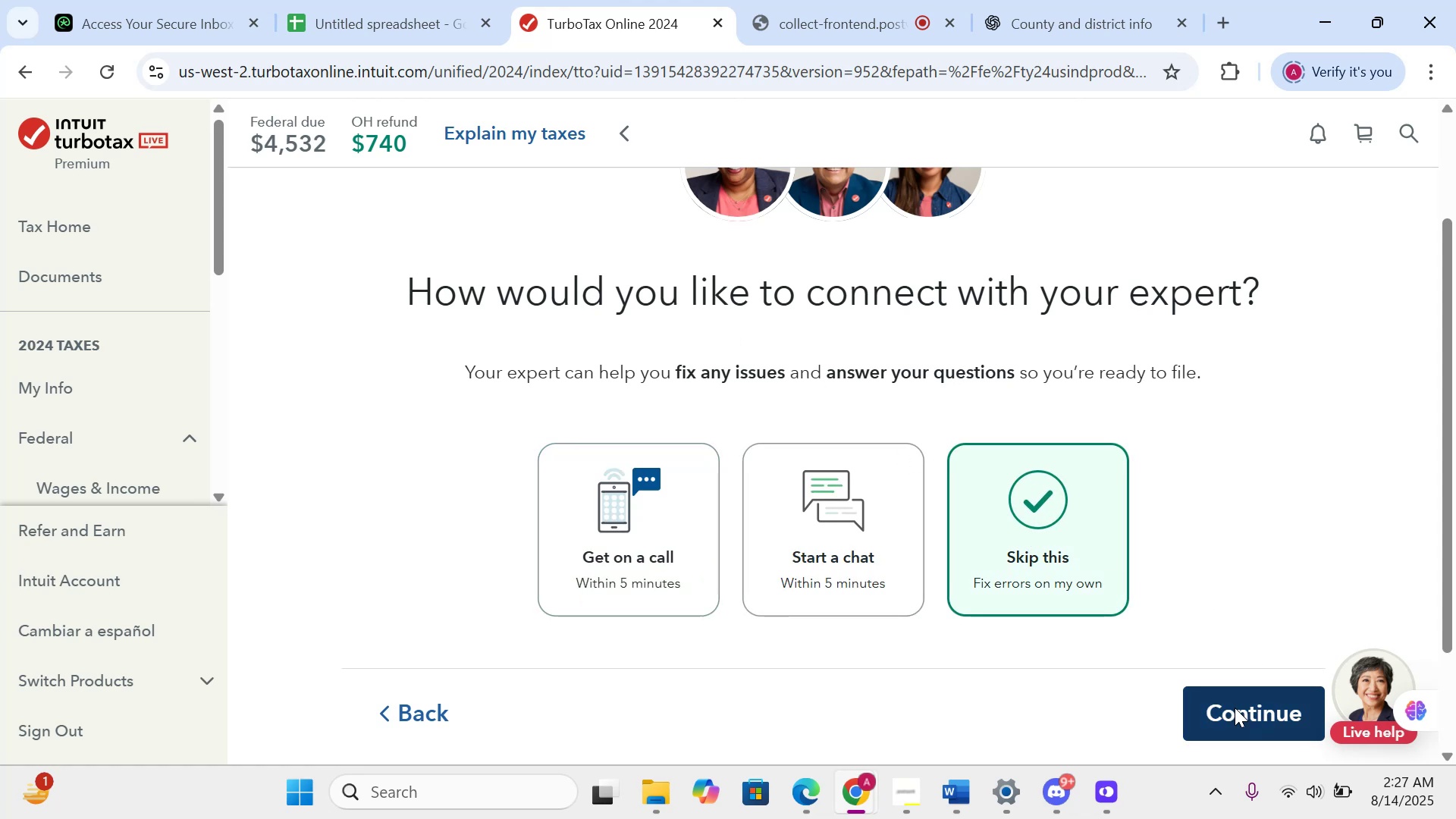 
left_click([1106, 683])
 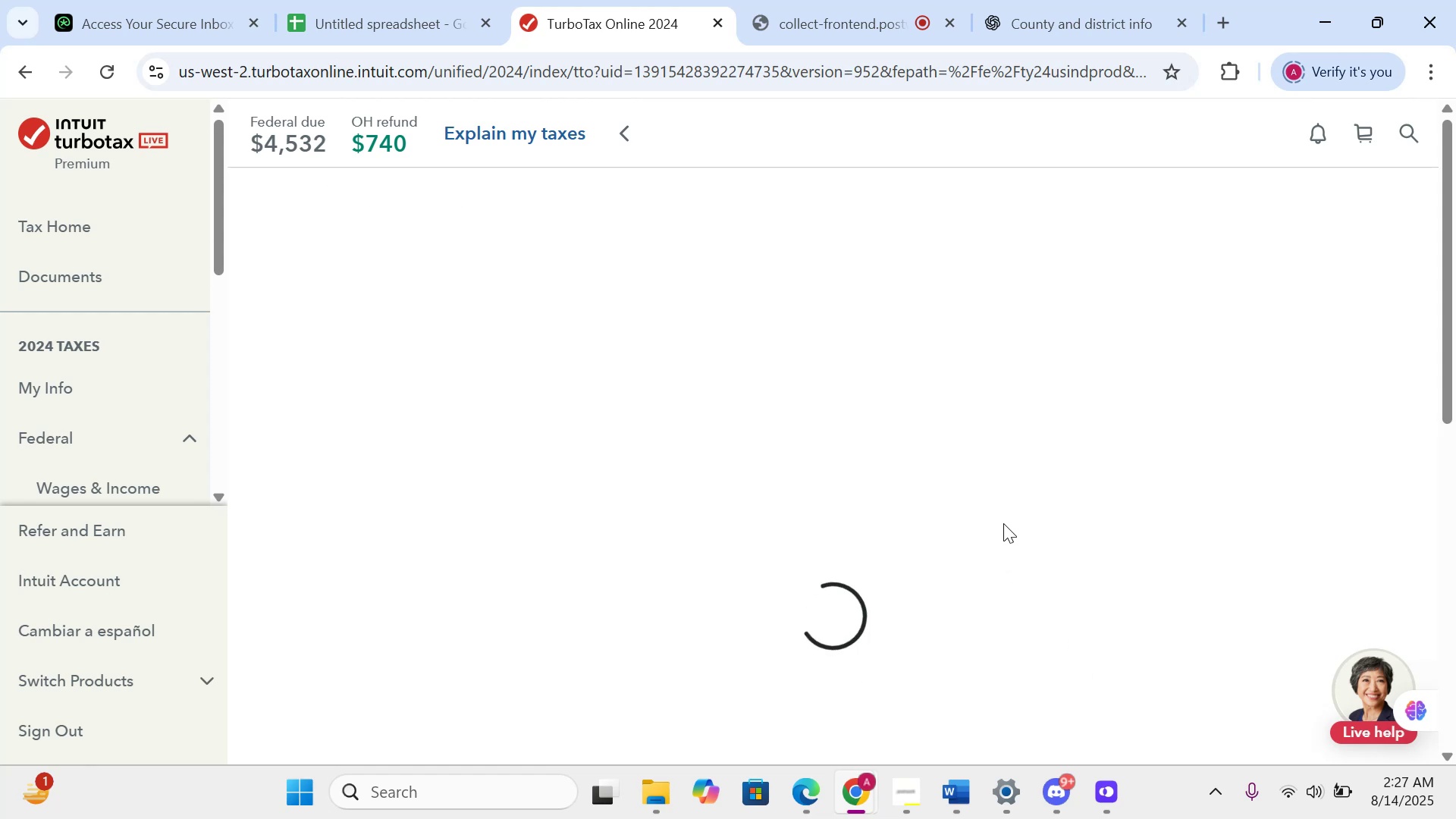 
wait(5.59)
 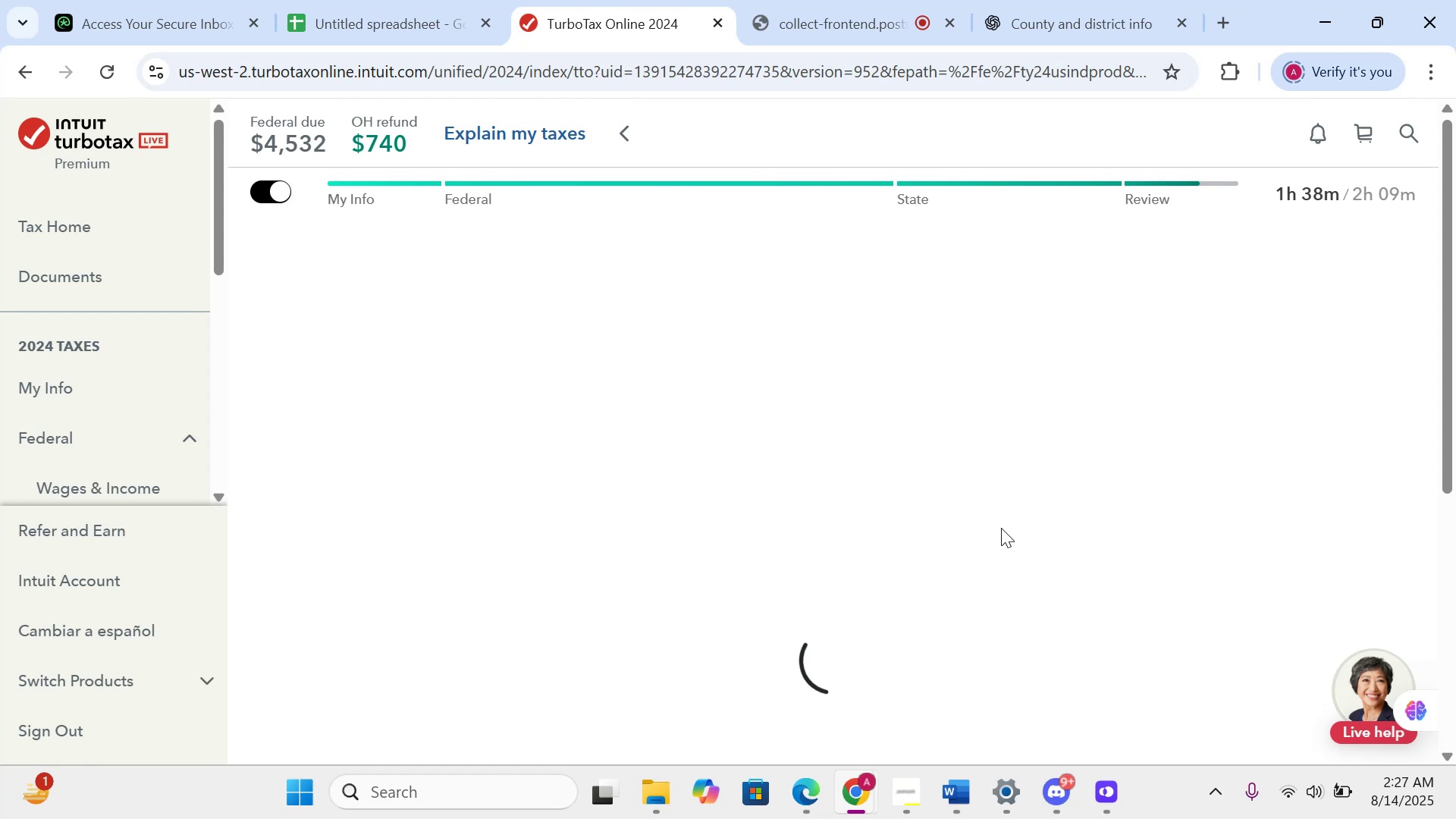 
scroll: coordinate [1003, 521], scroll_direction: up, amount: 2.0
 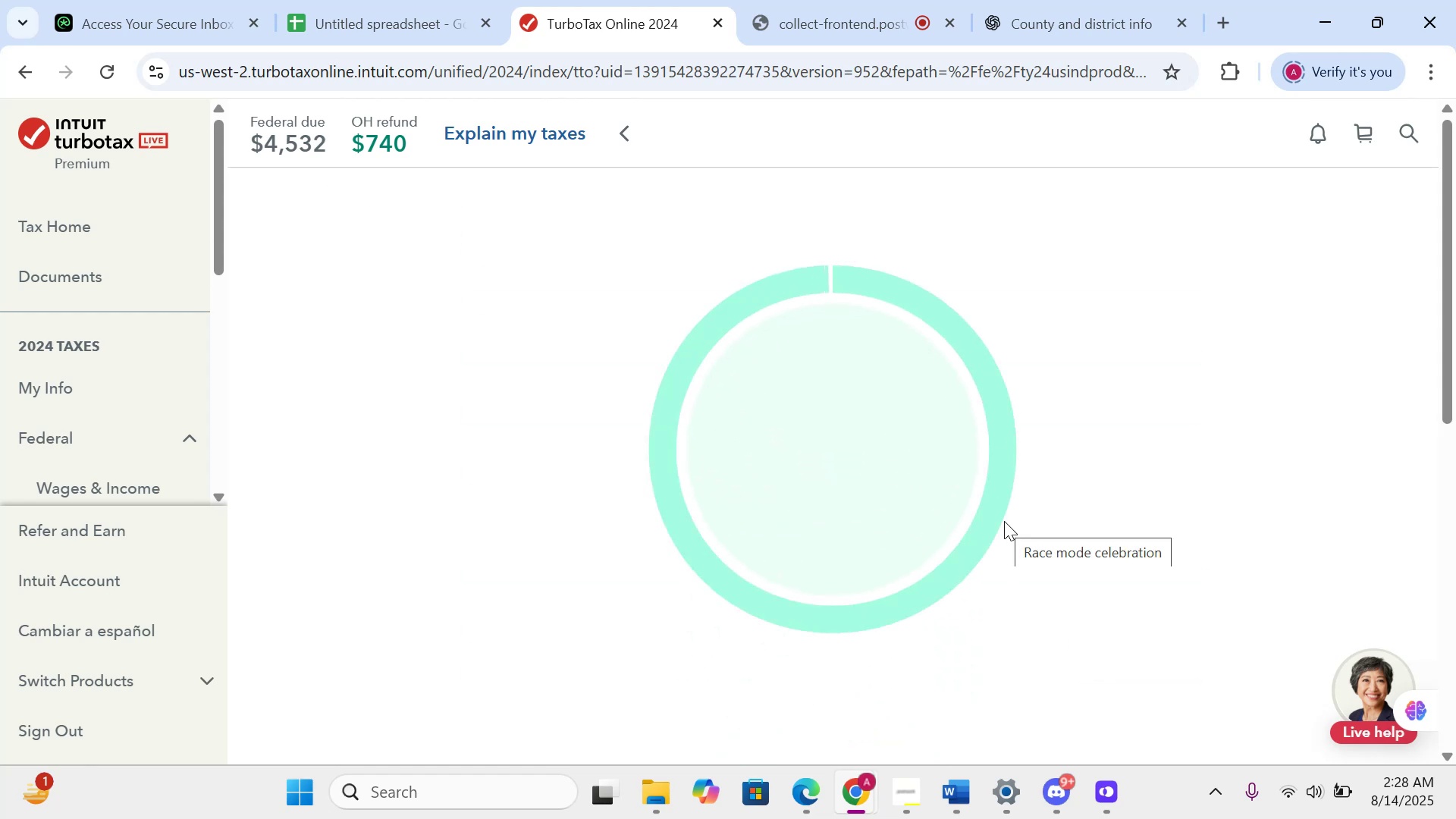 
wait(6.07)
 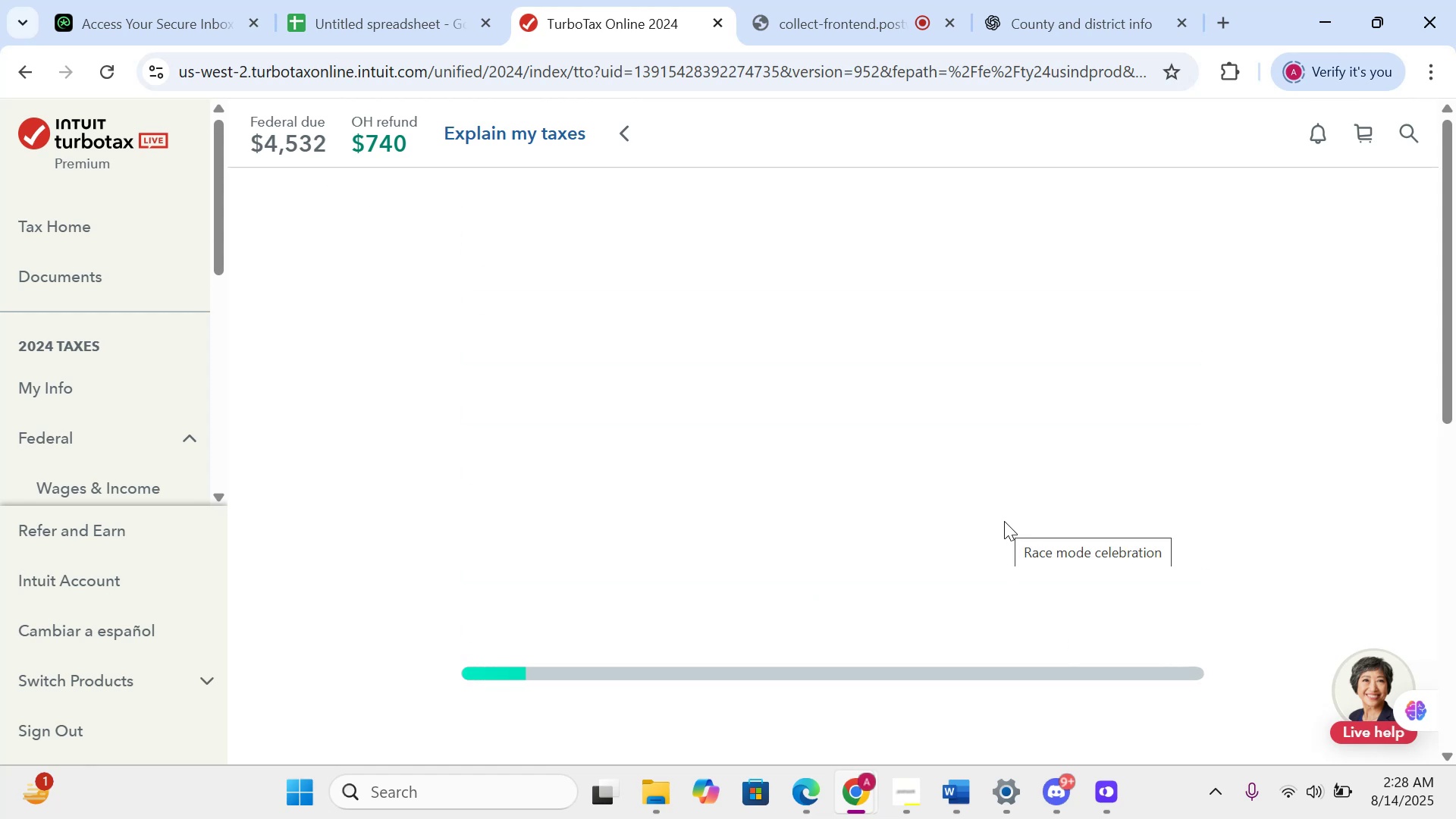 
scroll: coordinate [1004, 521], scroll_direction: down, amount: 8.0
 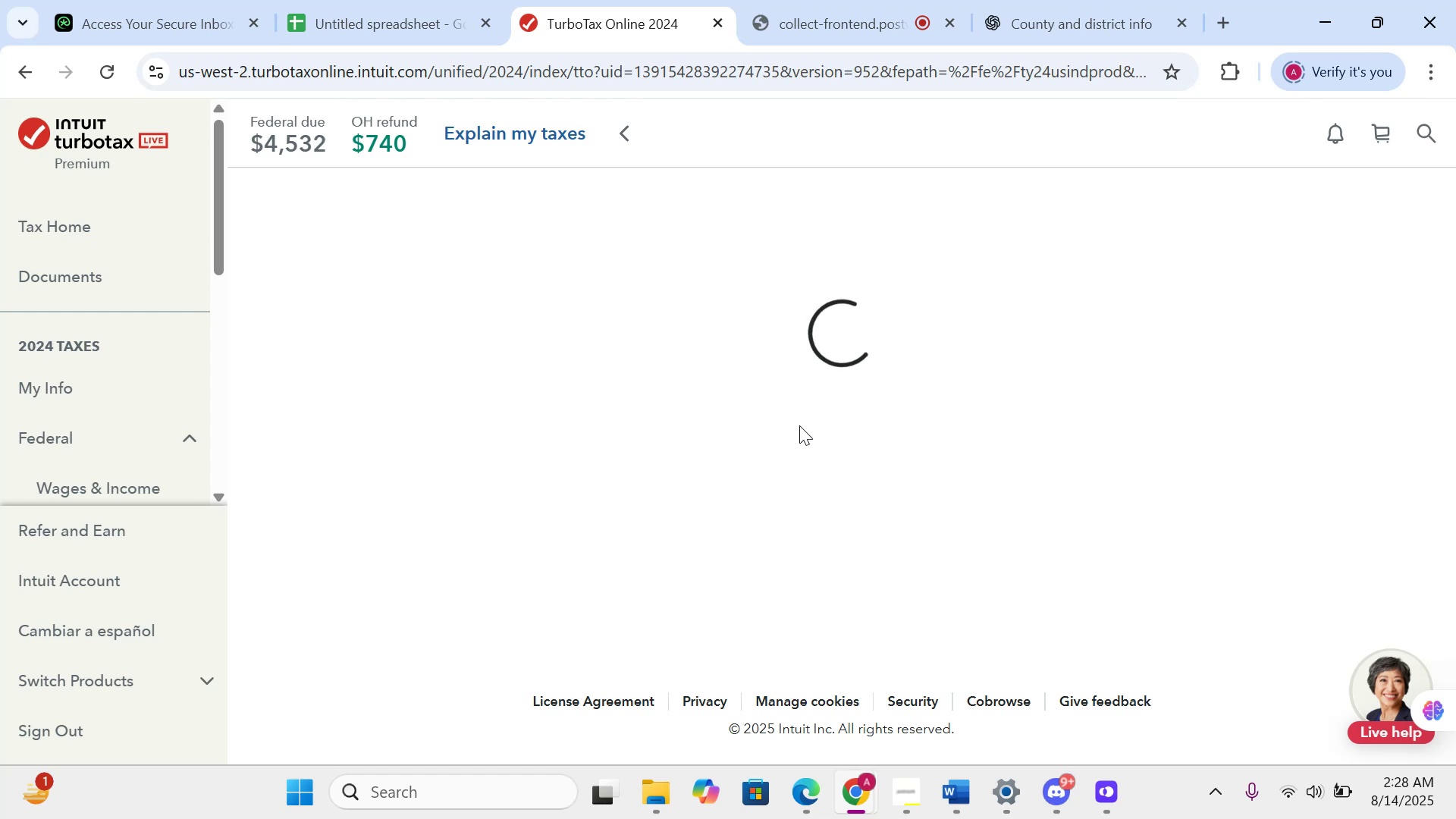 
wait(15.7)
 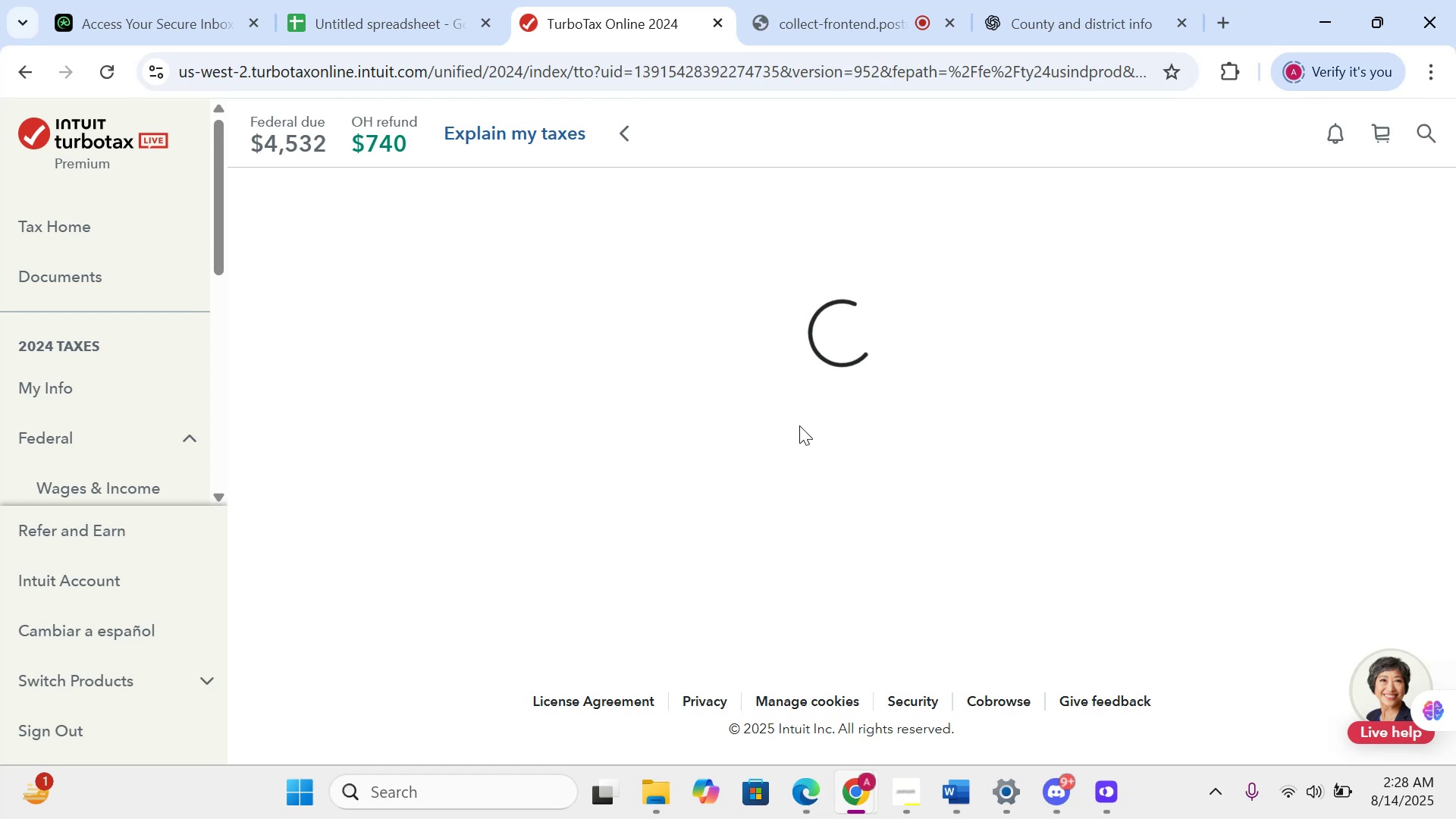 
scroll: coordinate [1031, 622], scroll_direction: down, amount: 25.0
 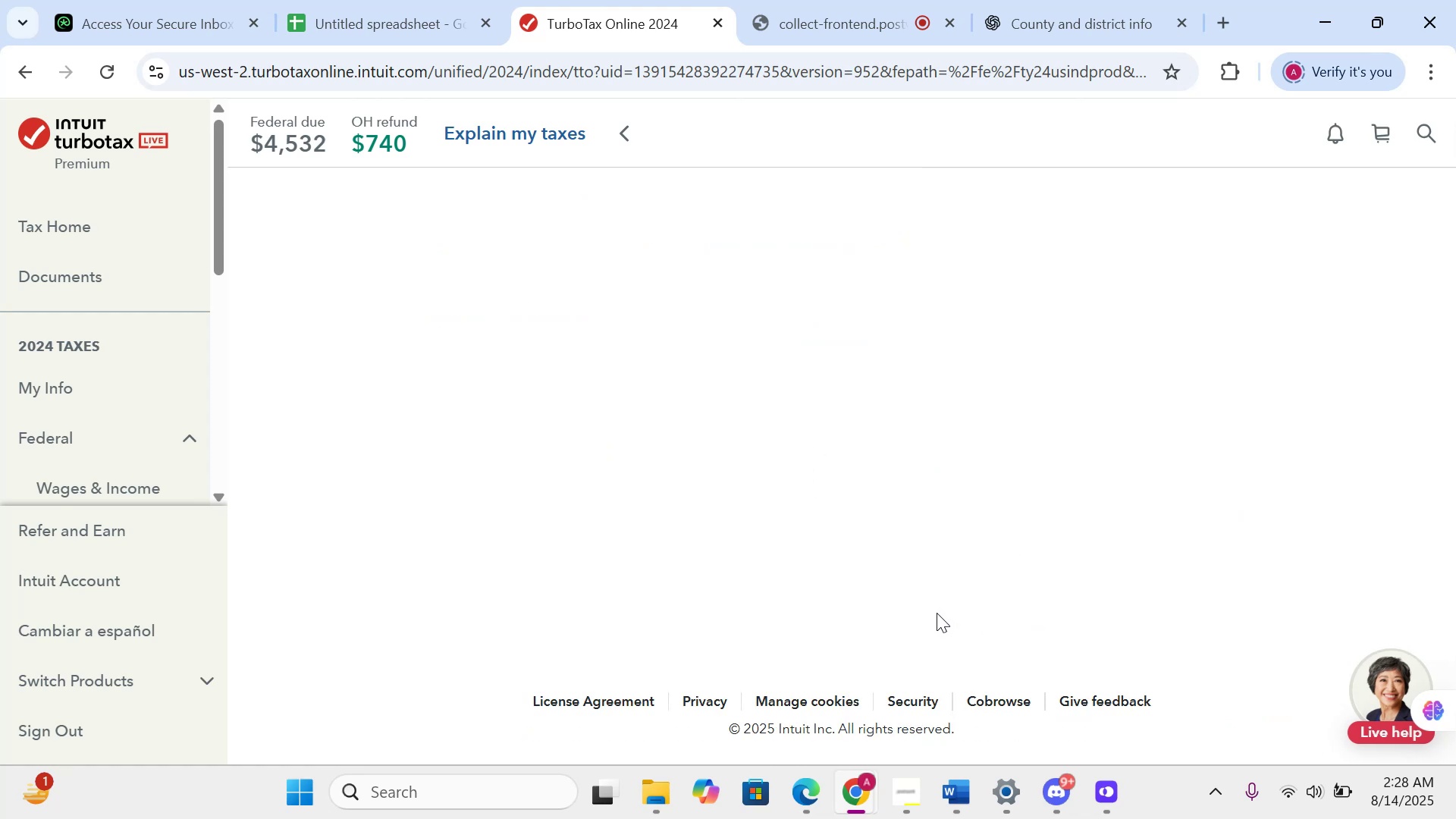 
scroll: coordinate [925, 514], scroll_direction: up, amount: 6.0
 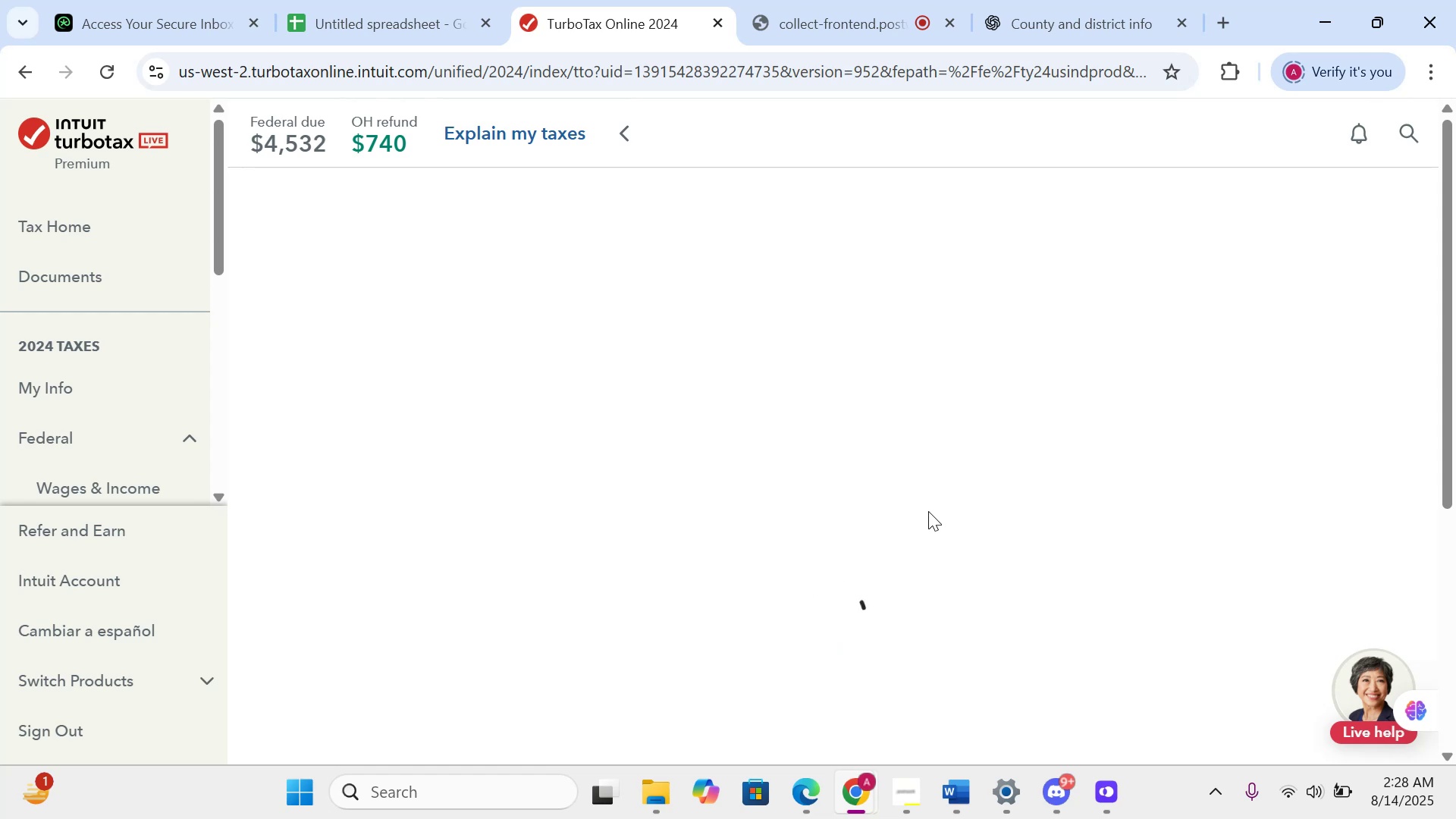 